 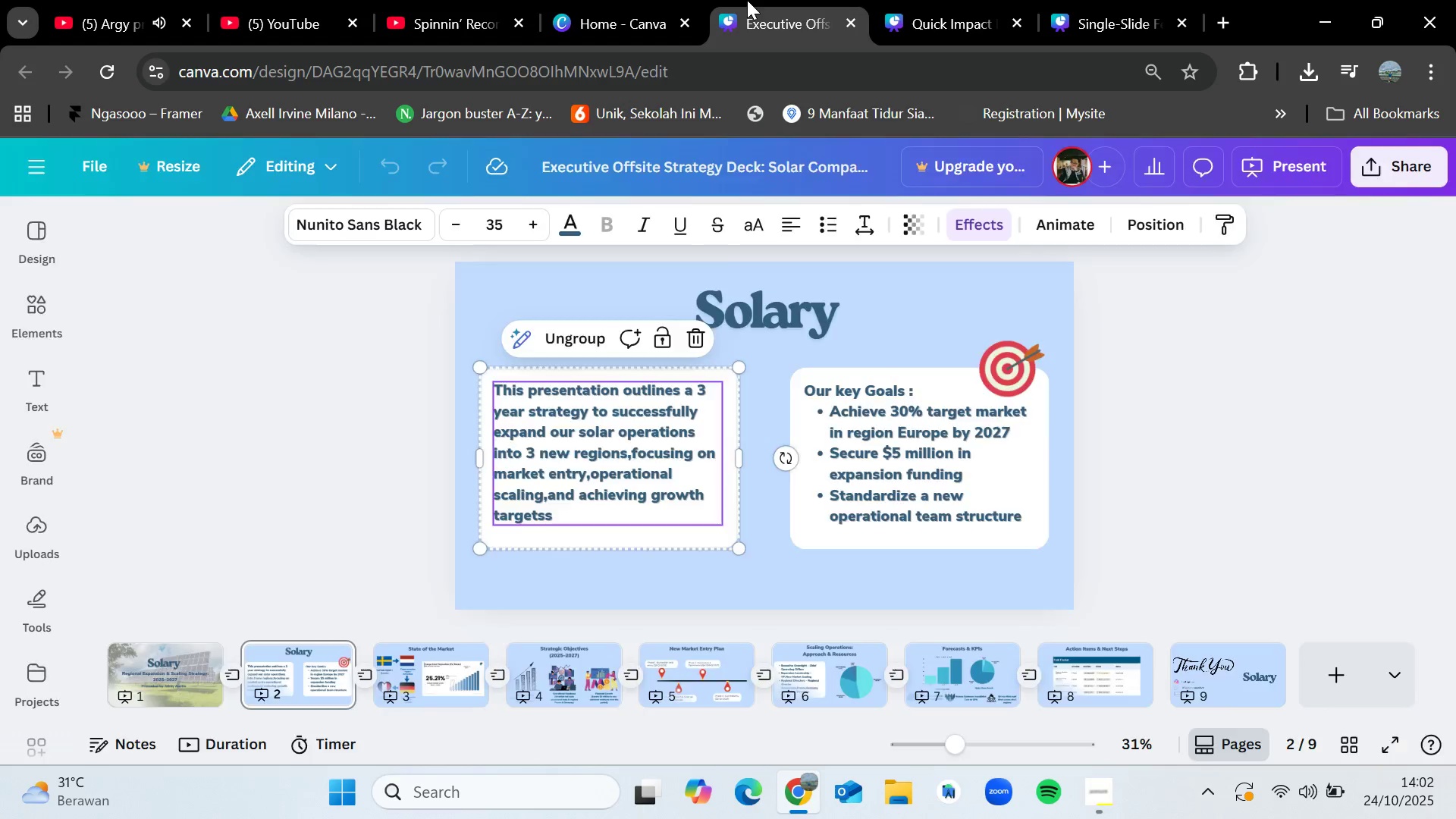 
left_click([900, 0])
 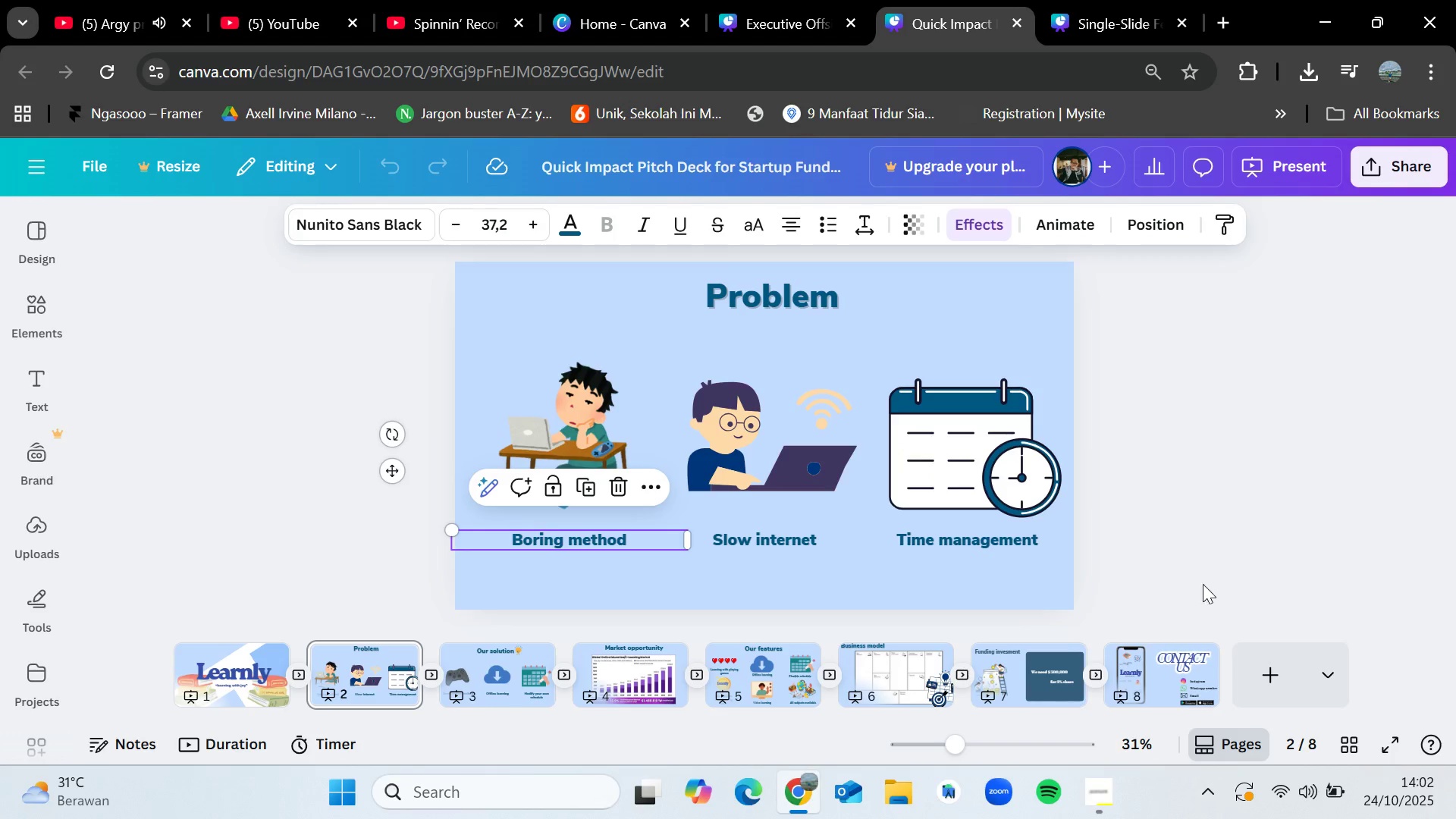 
left_click([1185, 664])
 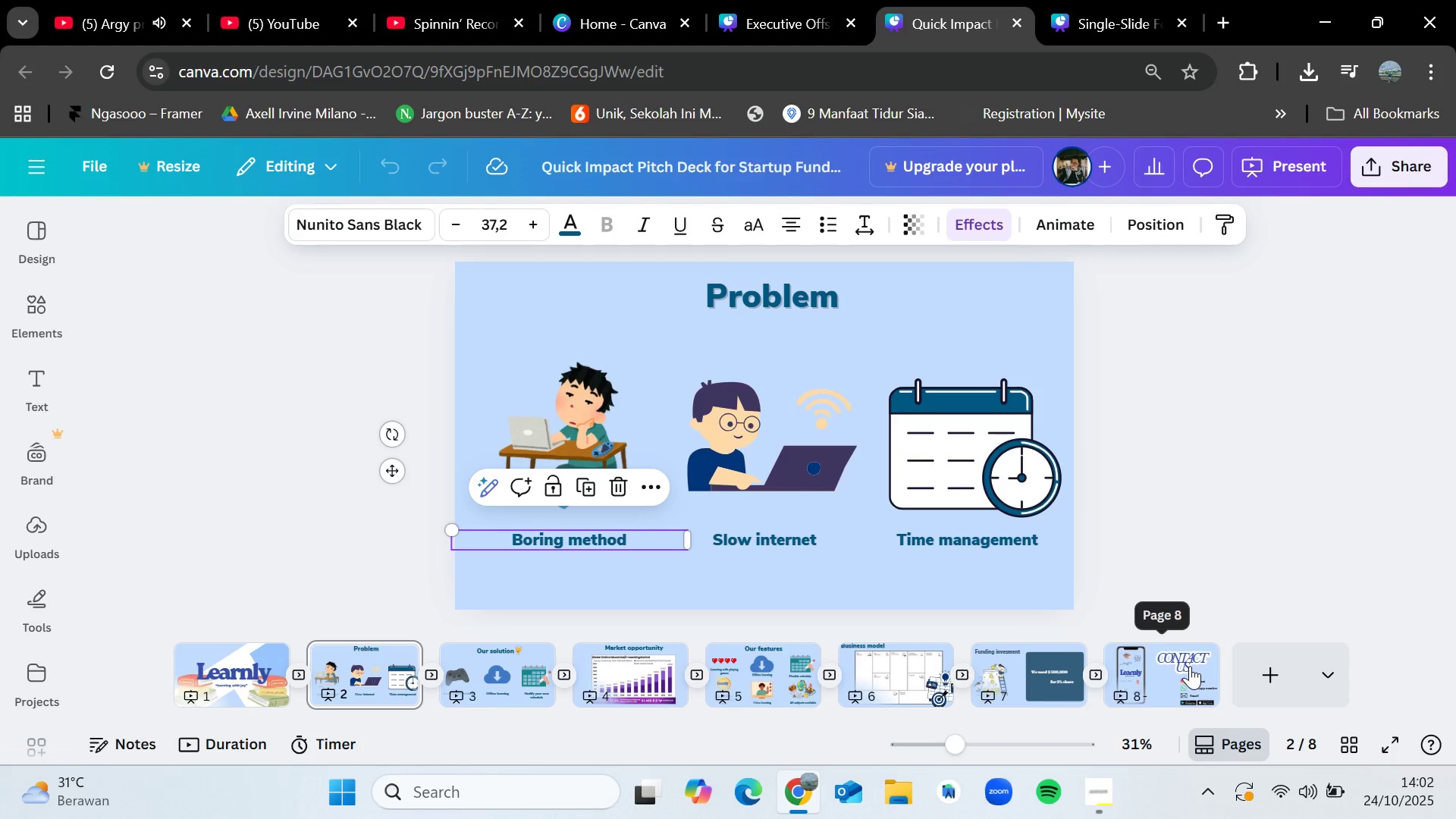 
left_click([1190, 666])
 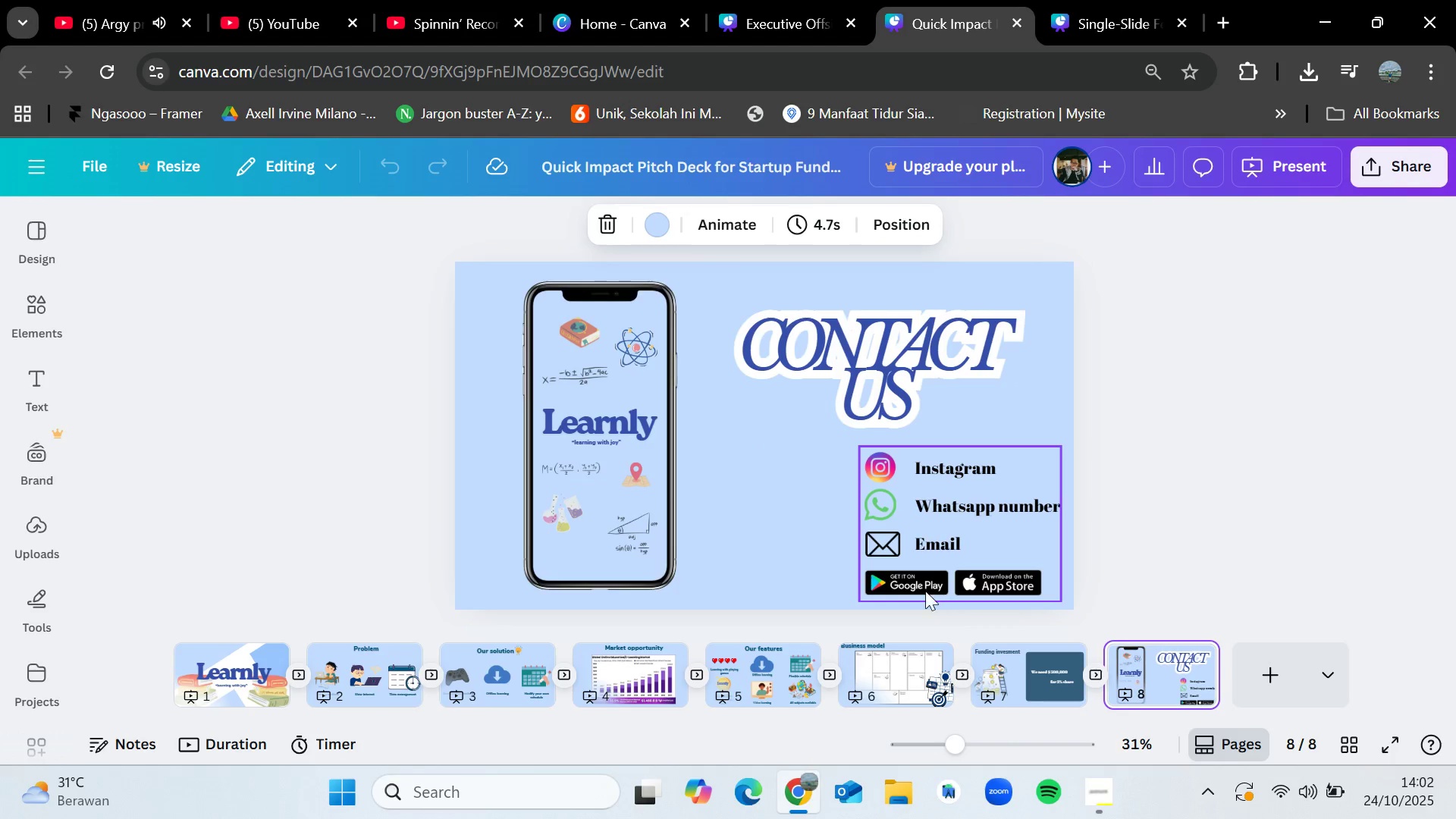 
left_click([921, 585])
 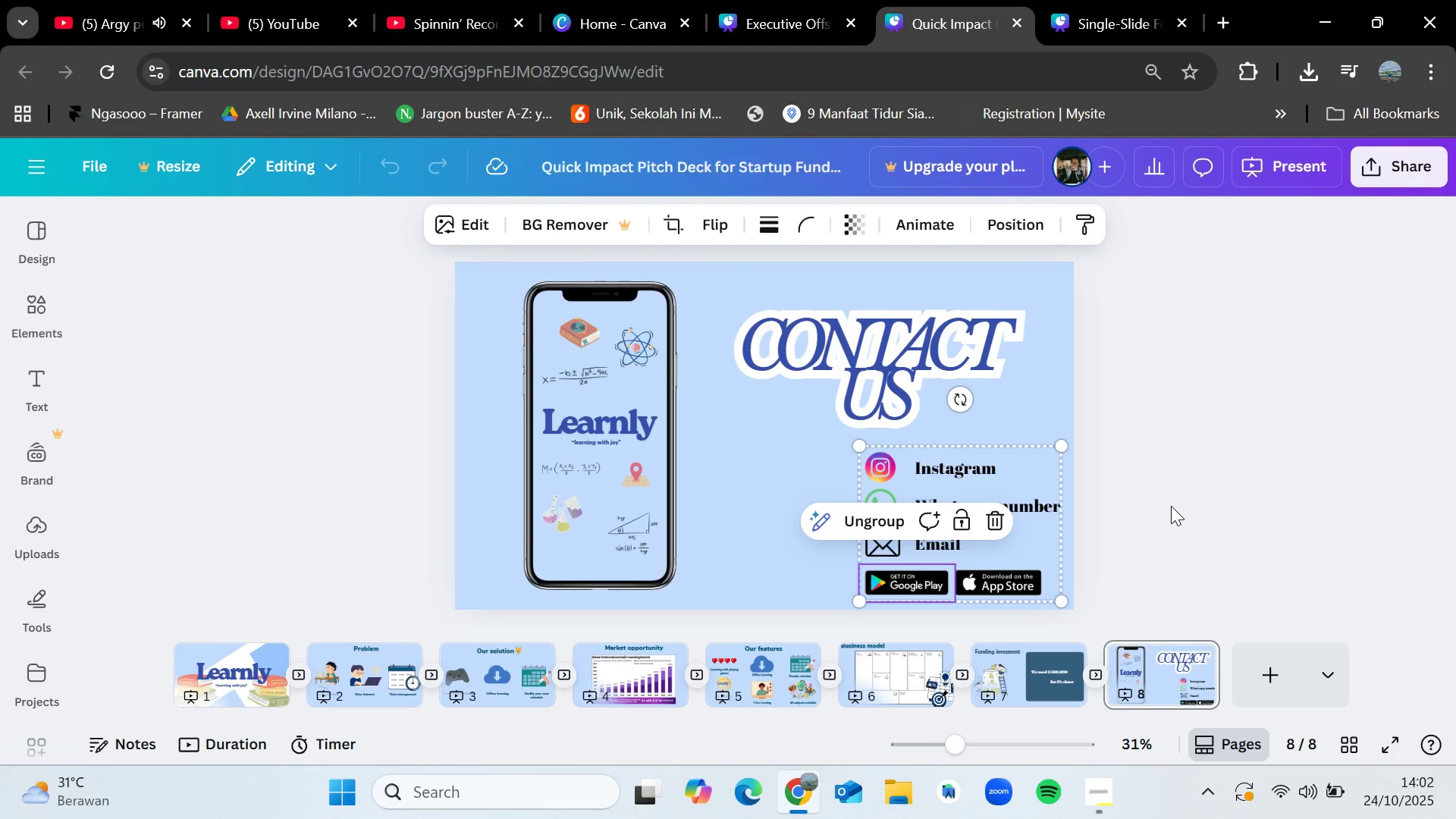 
hold_key(key=ShiftLeft, duration=1.53)
left_click([1035, 582])
 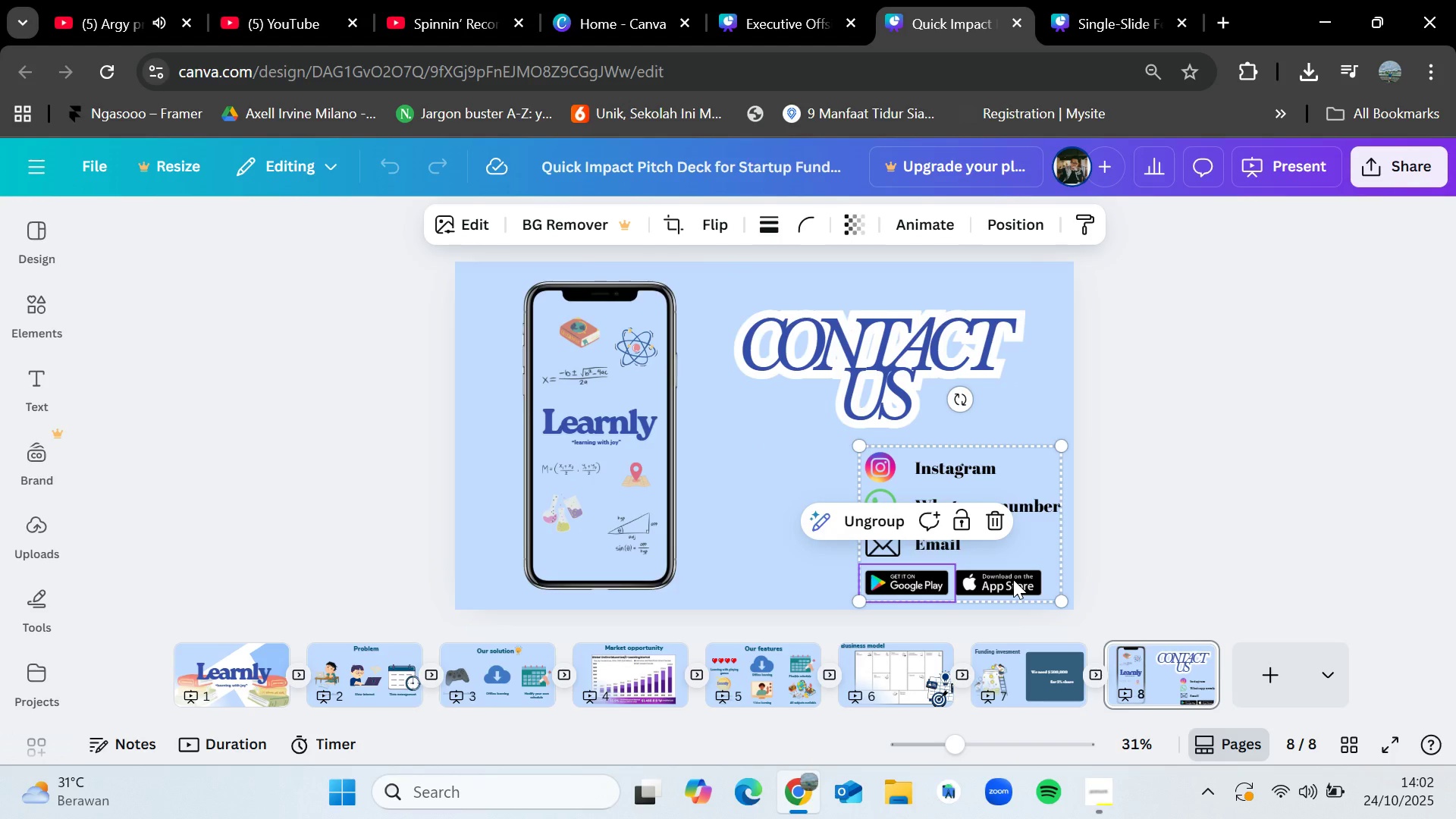 
left_click([1013, 579])
 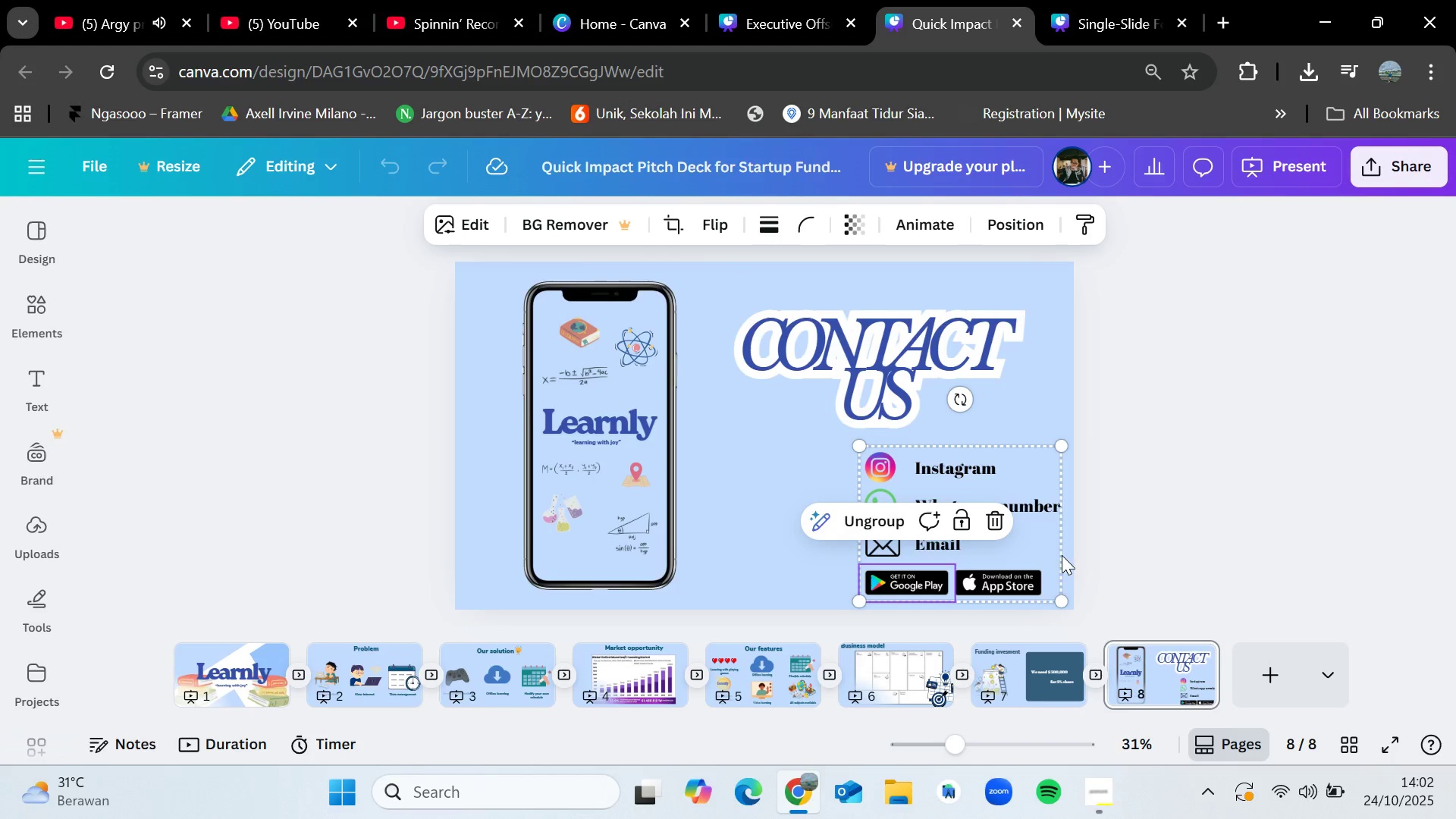 
key(Shift+ShiftLeft)
 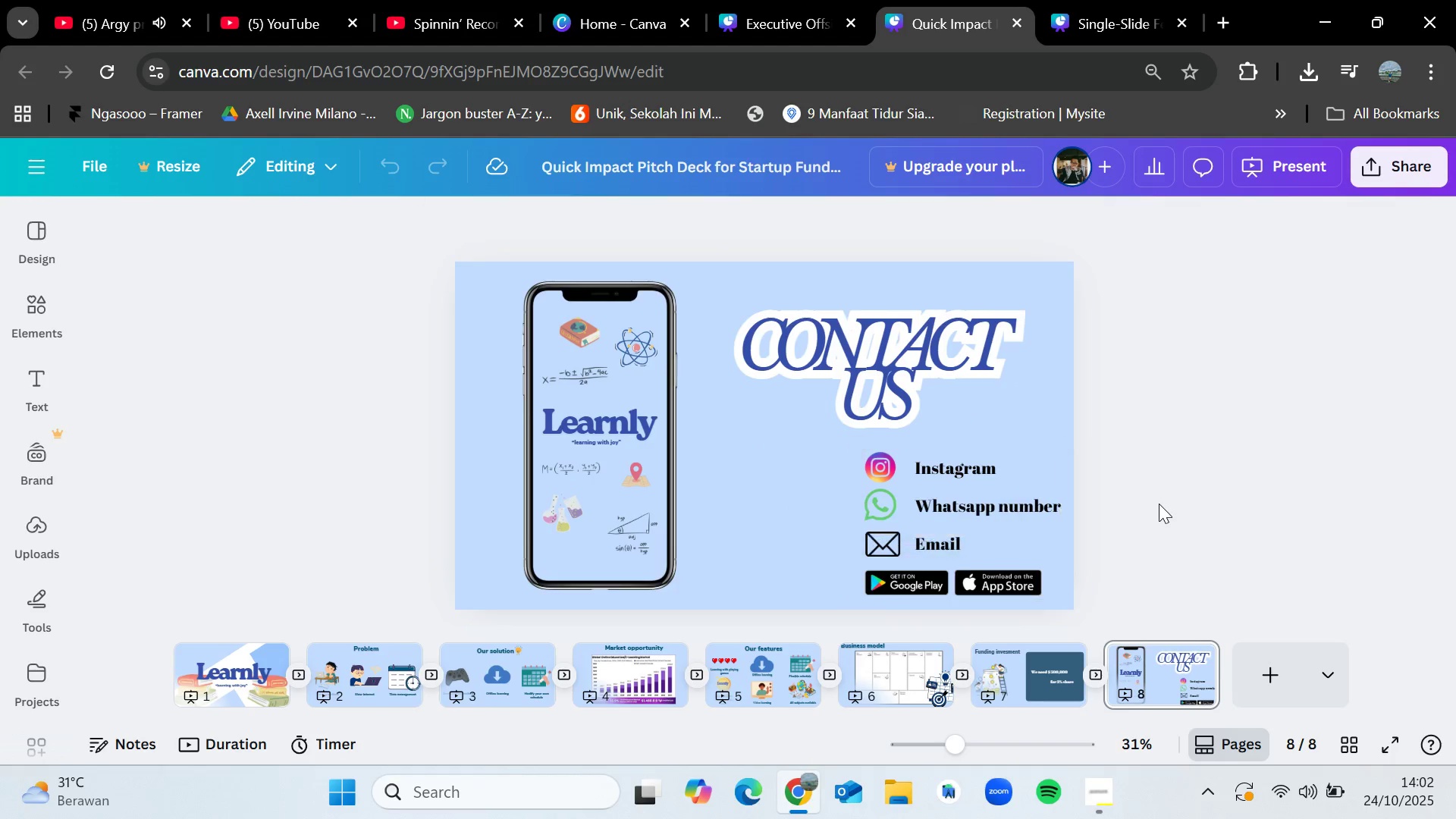 
left_click([1159, 504])
 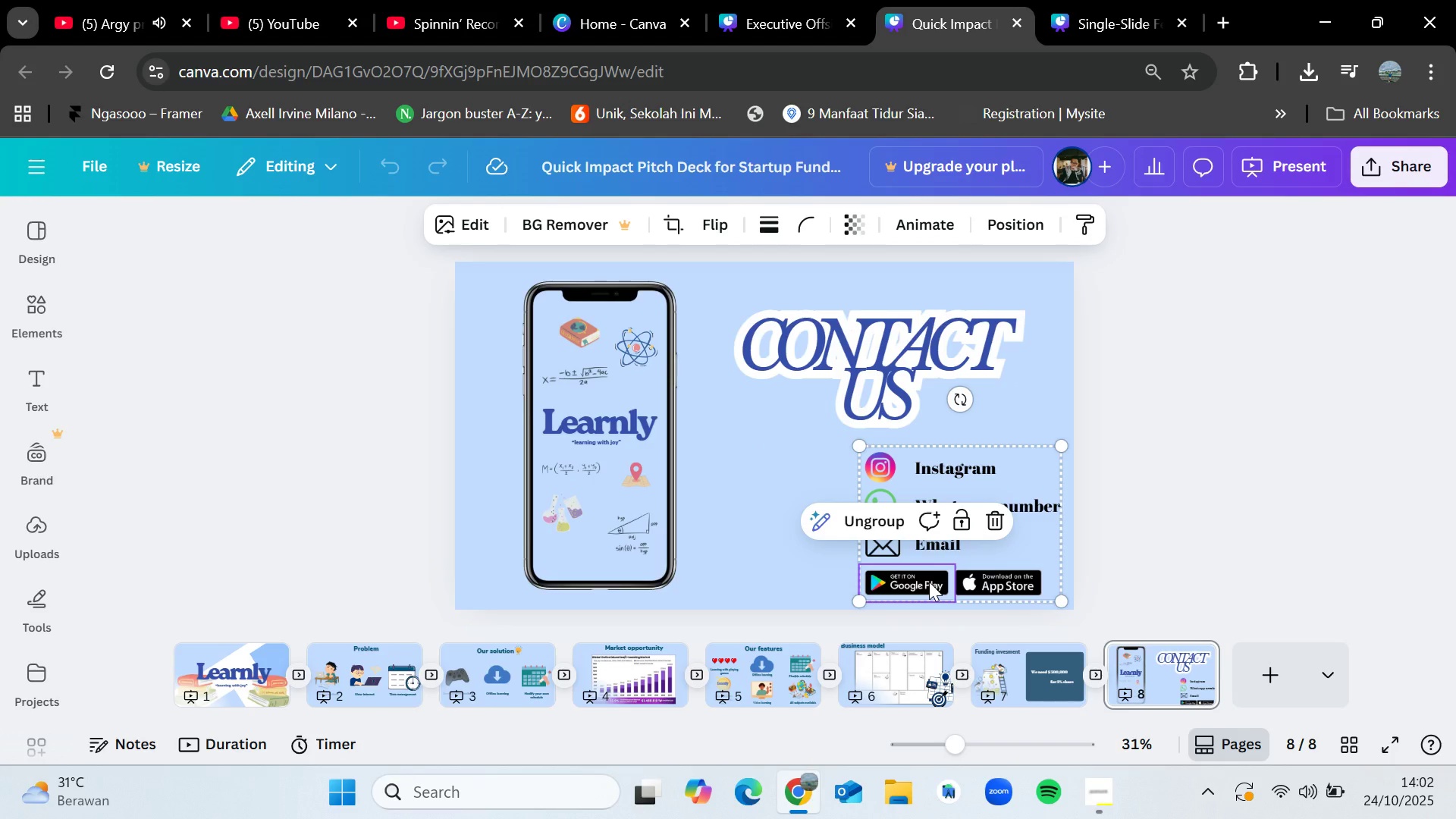 
key(Control+C)
 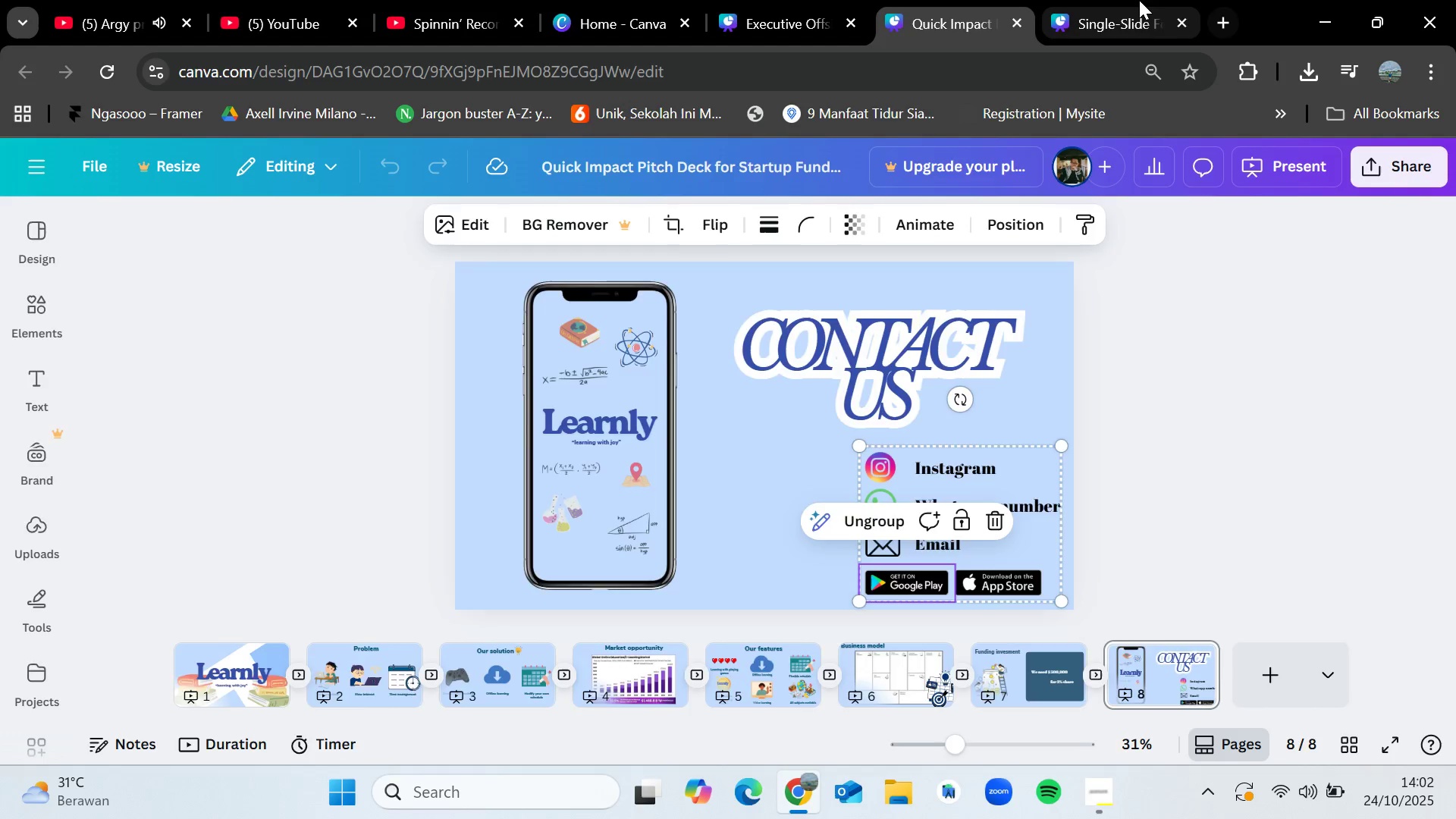 
left_click([1139, 0])
 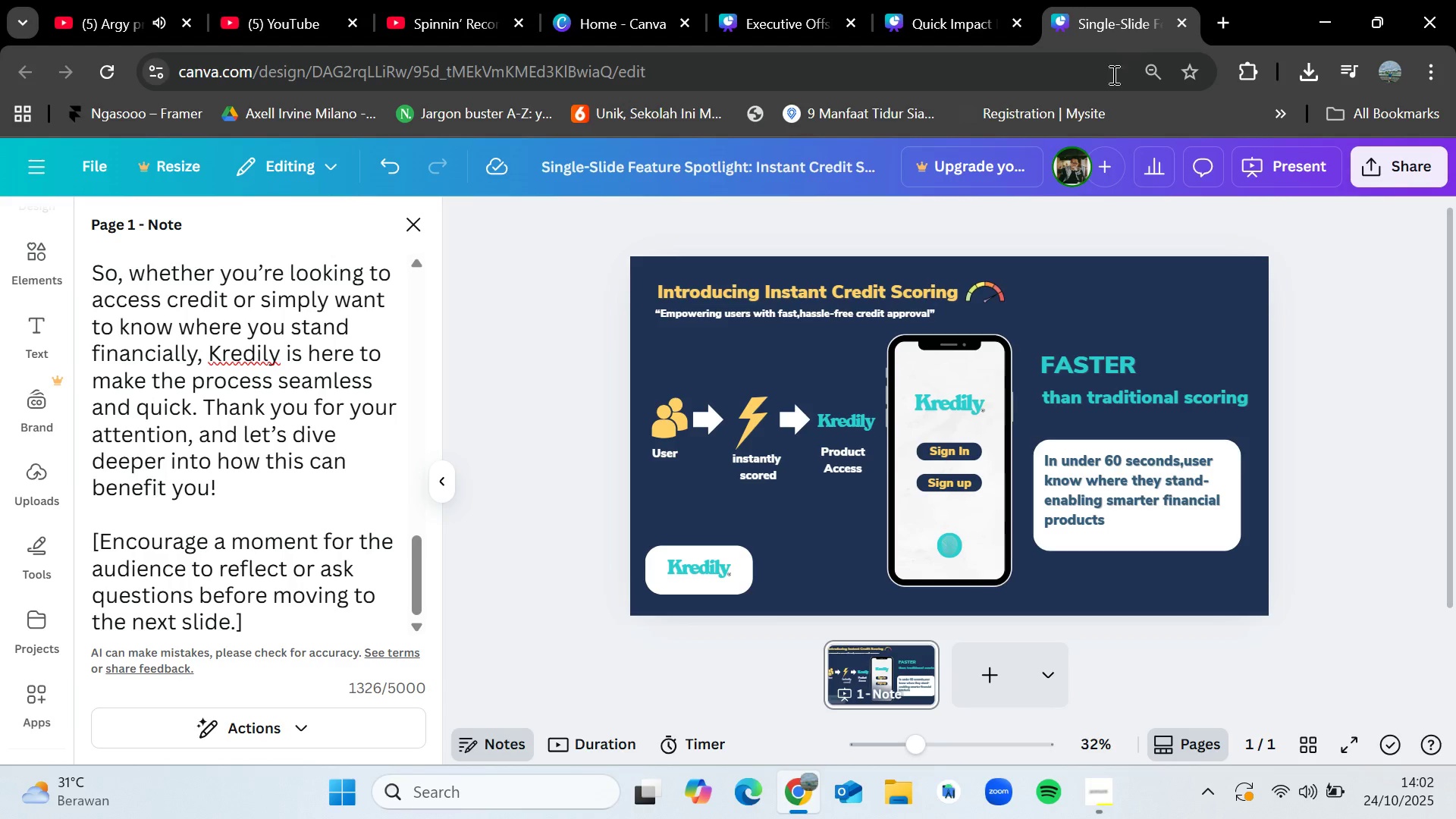 
key(Control+V)
 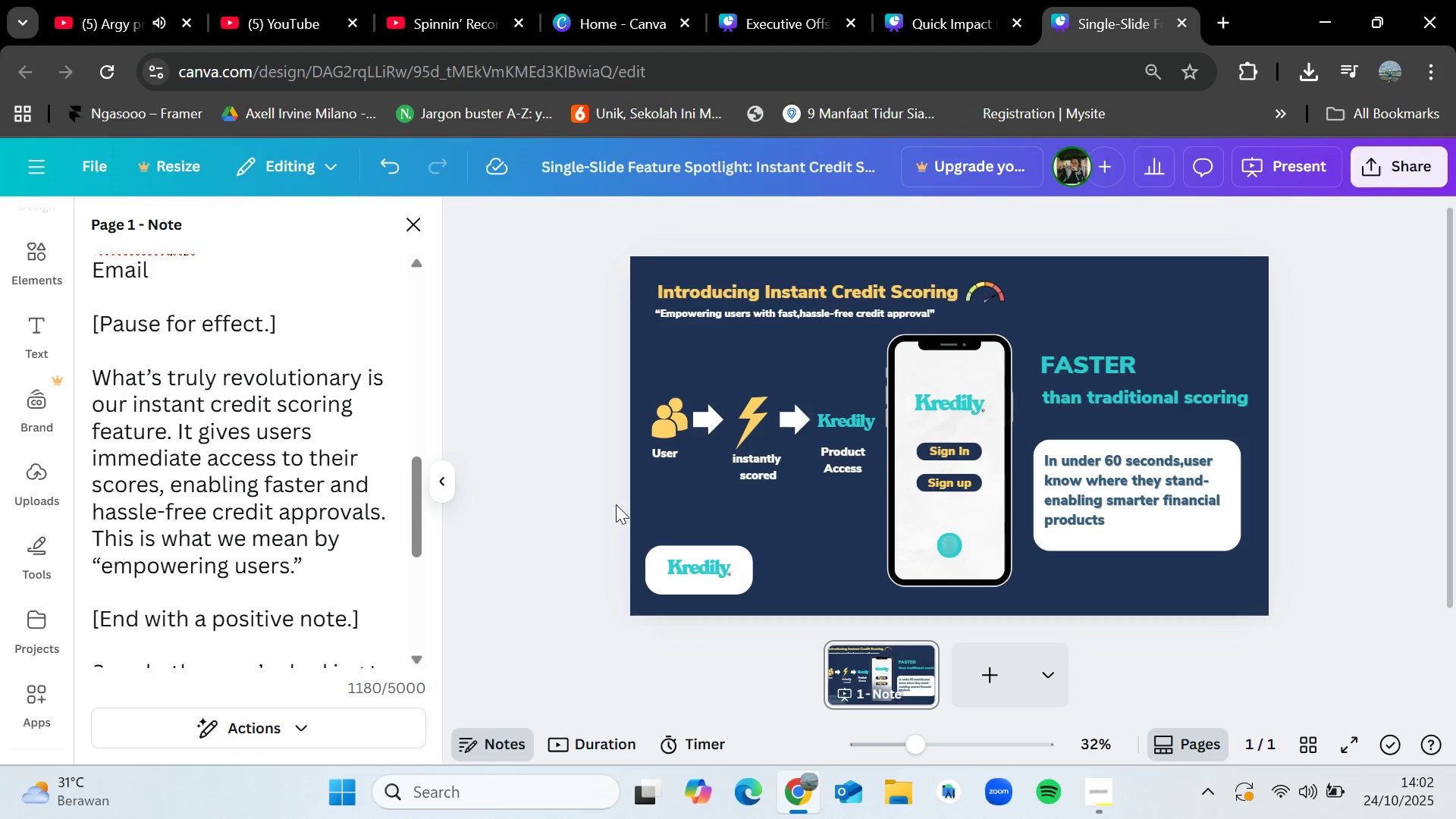 
scroll: coordinate [330, 433], scroll_direction: down, amount: 3.0
 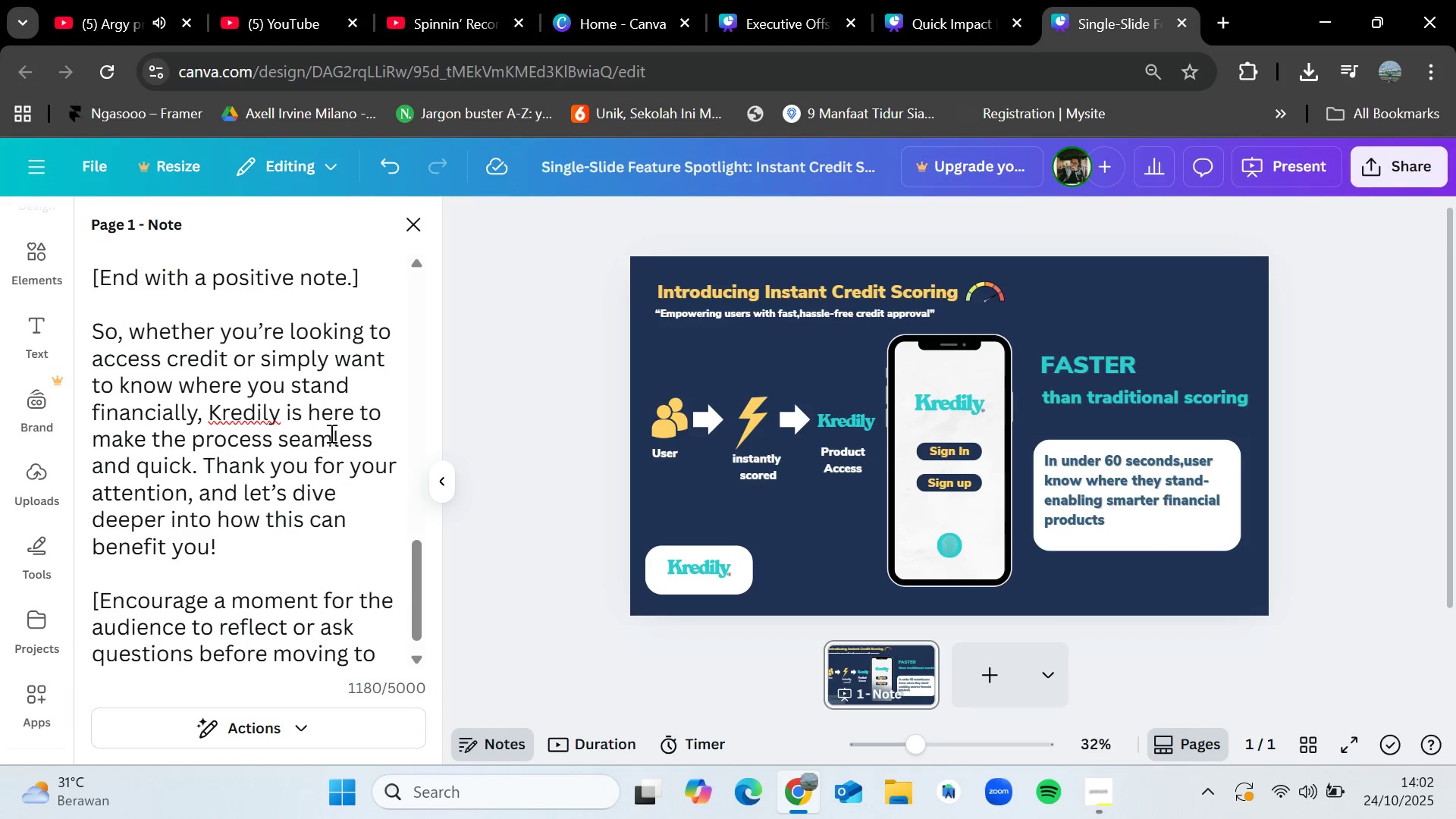 
scroll: coordinate [330, 433], scroll_direction: up, amount: 4.0
 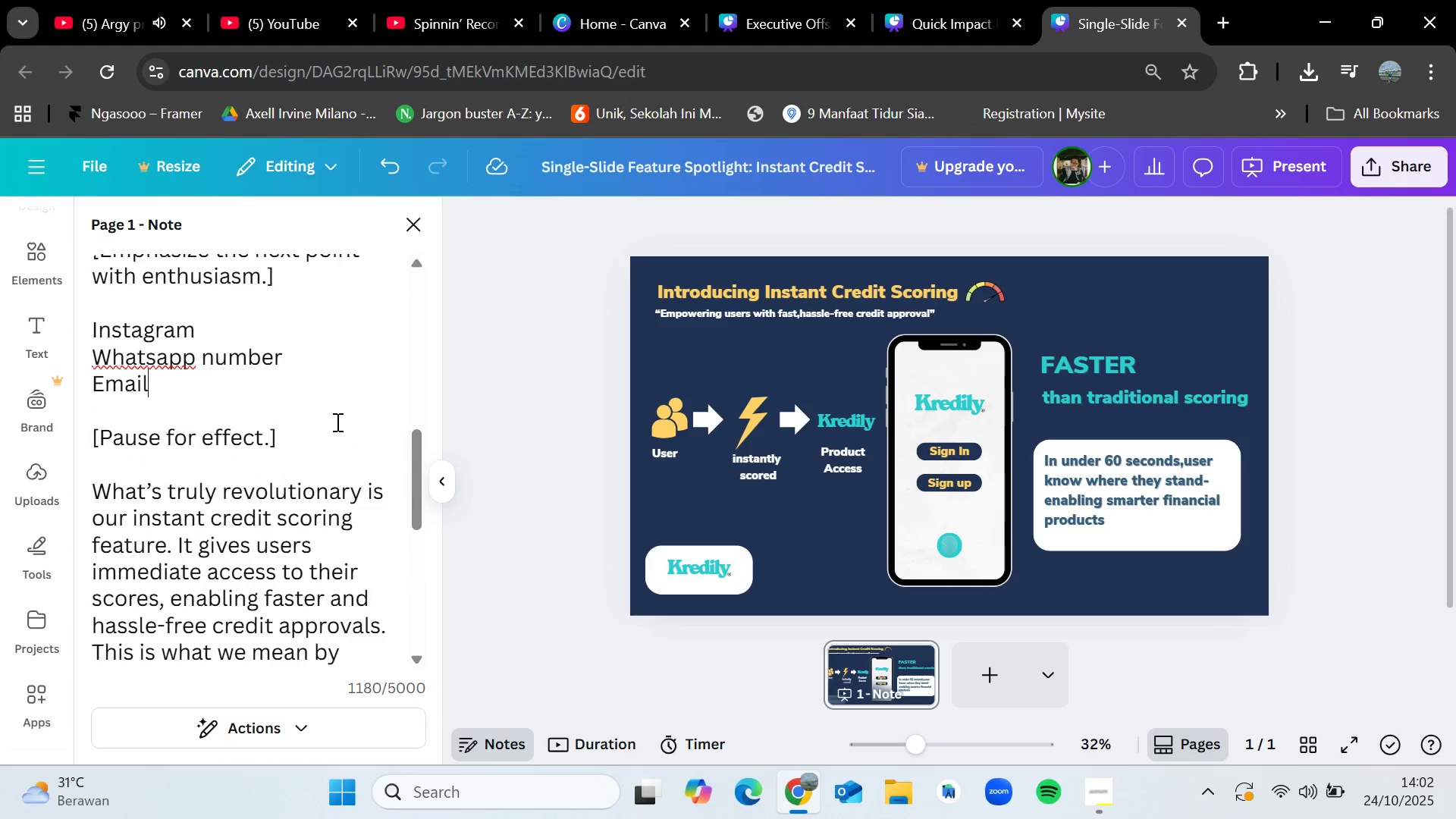 
key(Control+Z)
 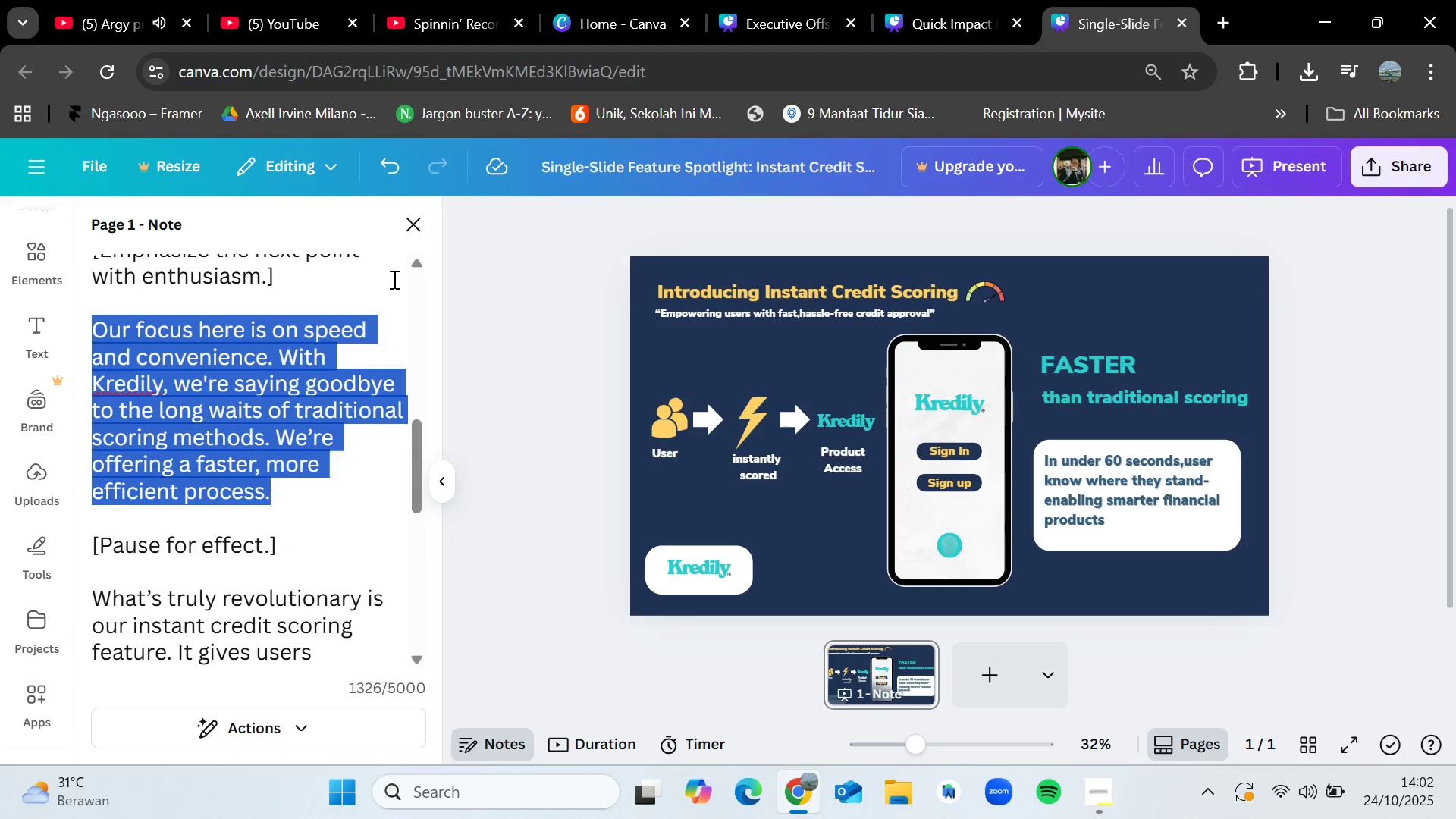 
left_click([469, 303])
 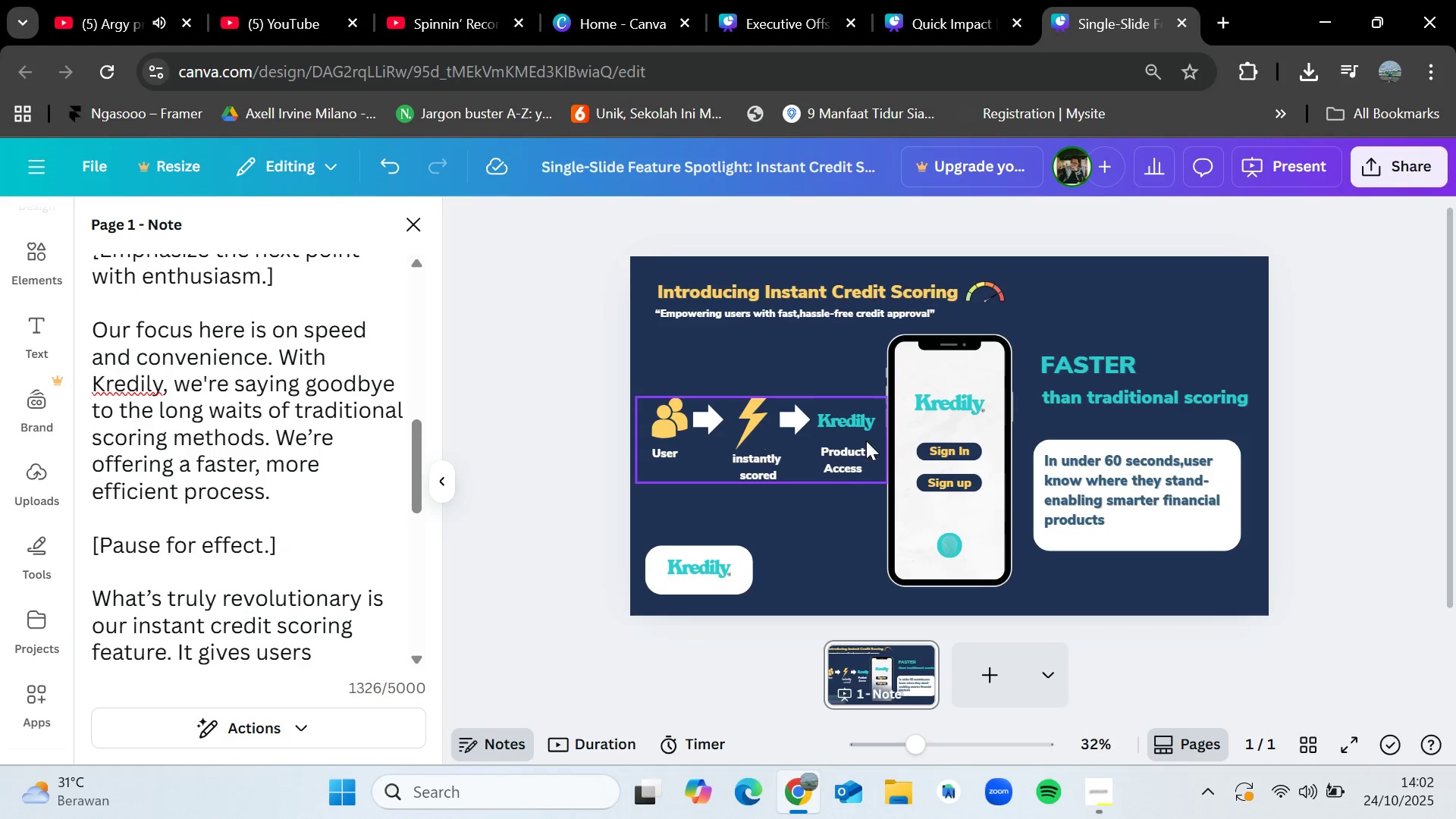 
left_click([843, 551])
 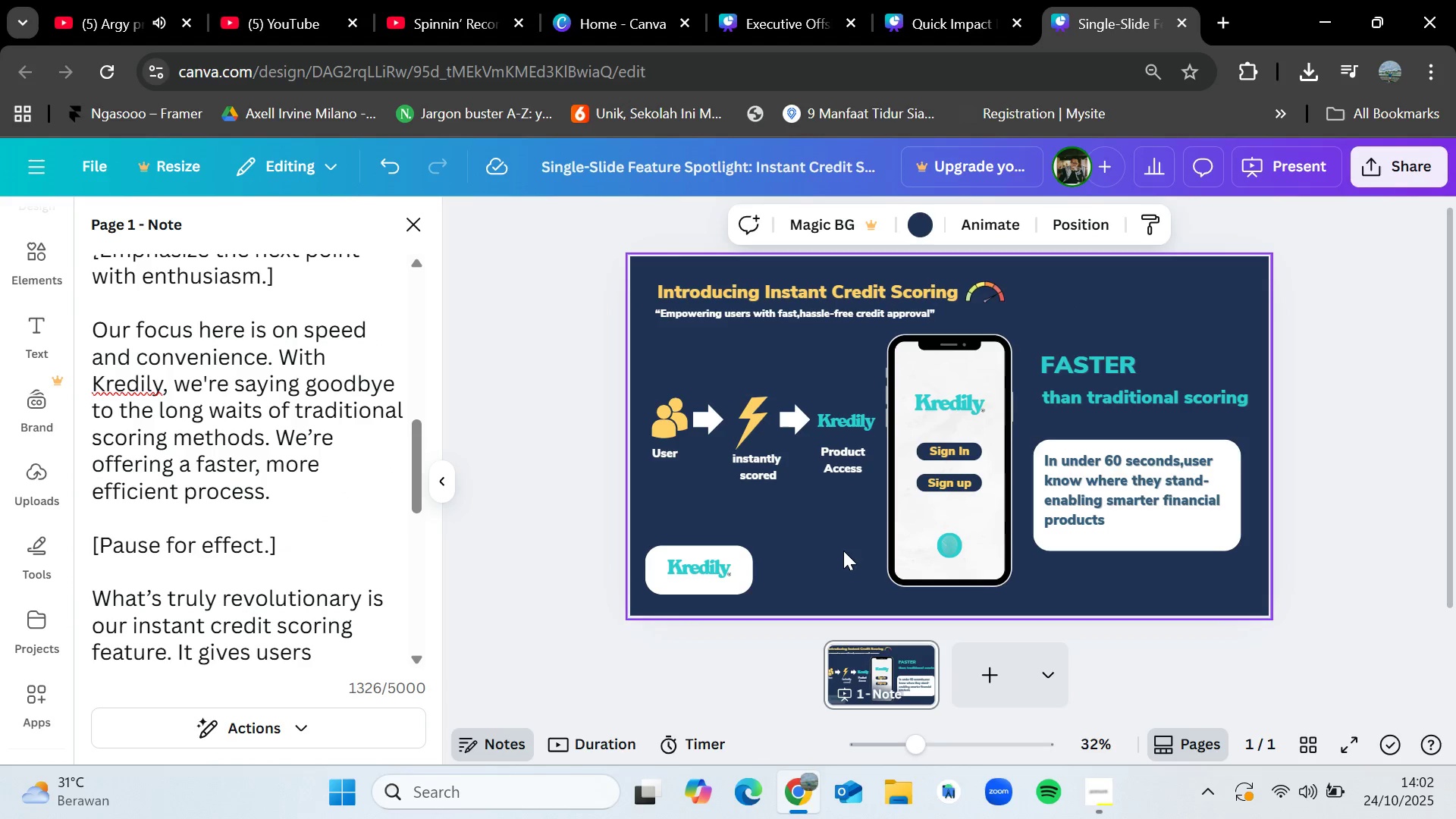 
key(Control+V)
 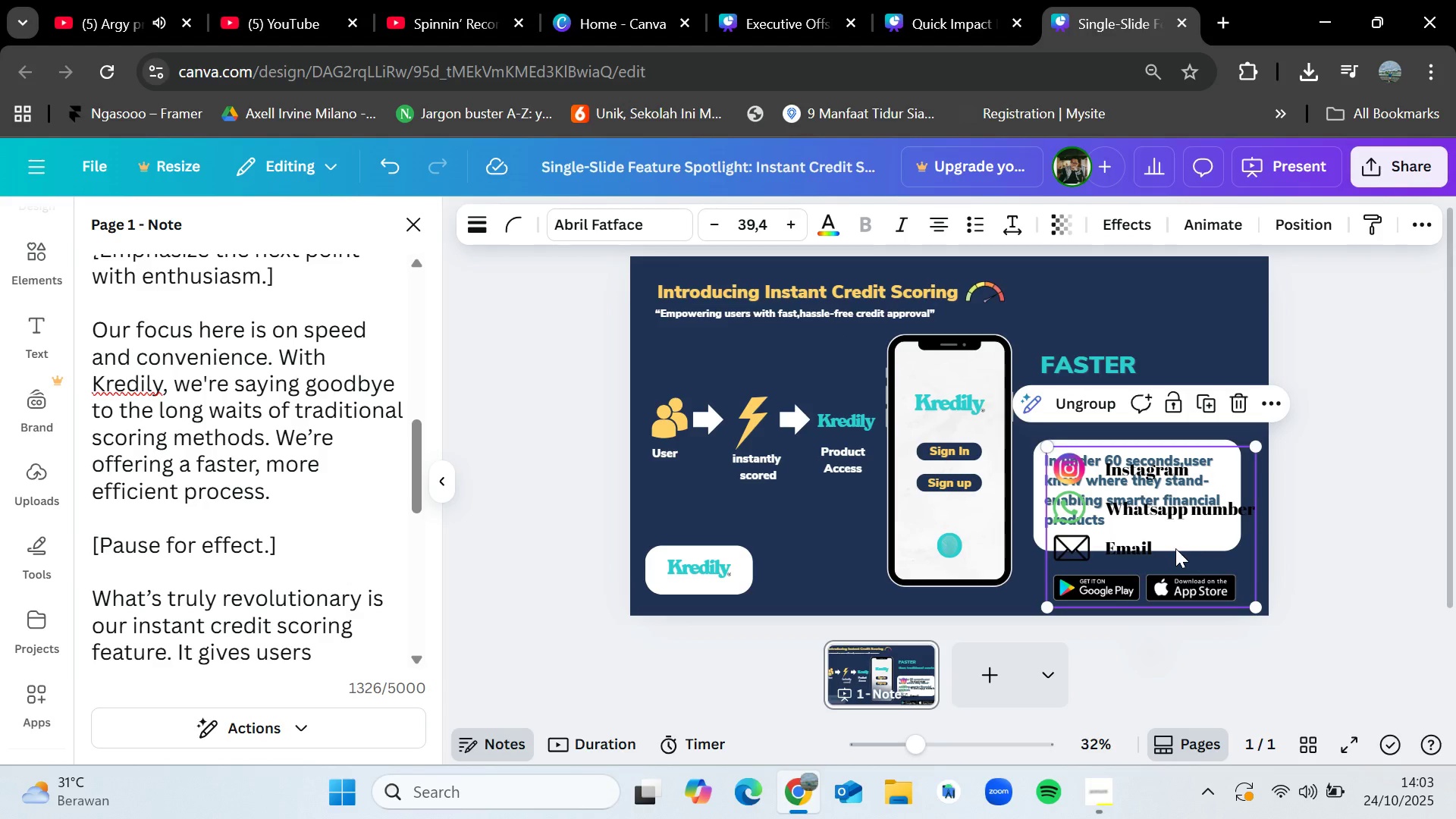 
left_click_drag(start_coordinate=[1163, 545], to_coordinate=[833, 500])
 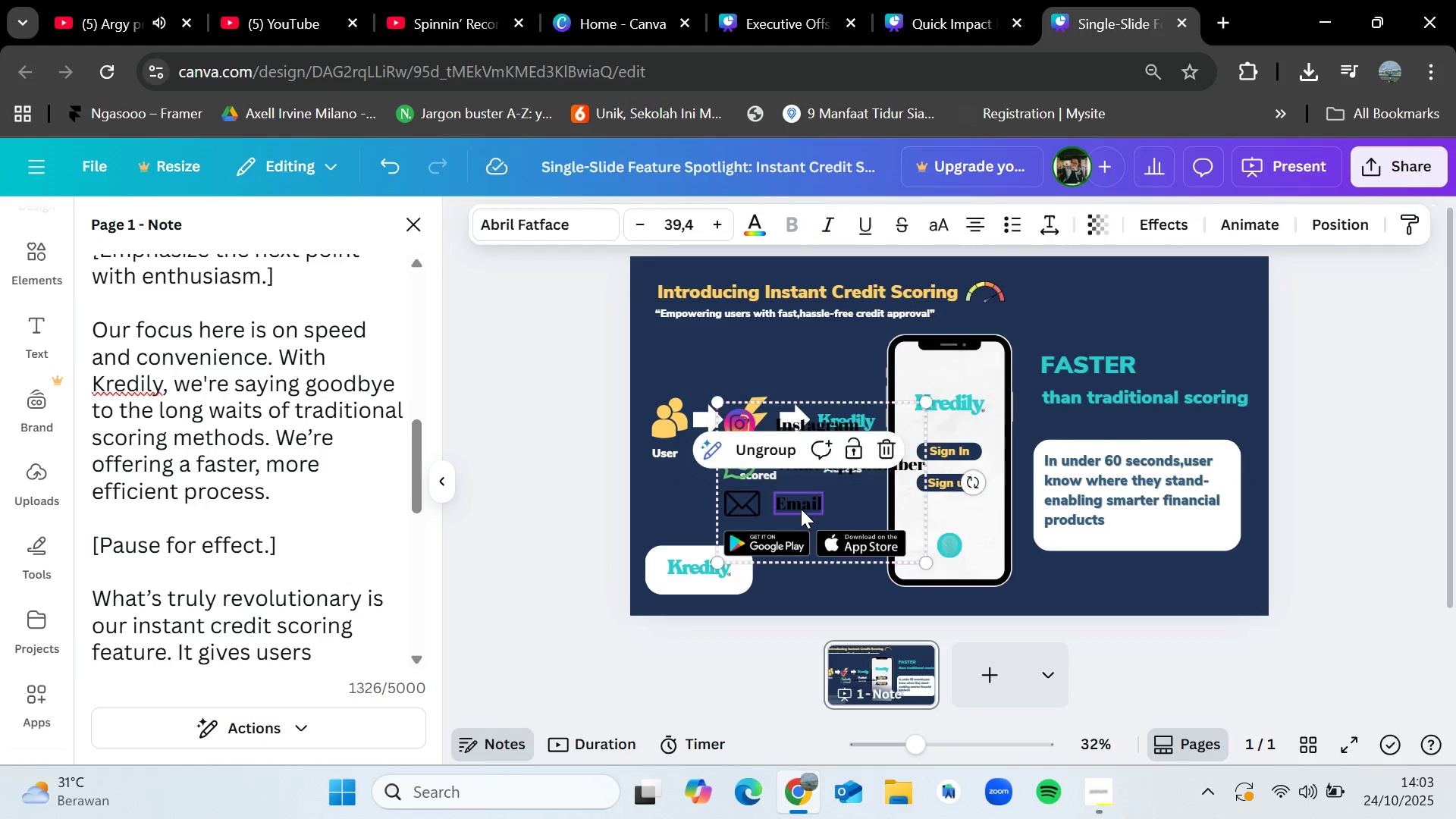 
double_click([801, 509])
 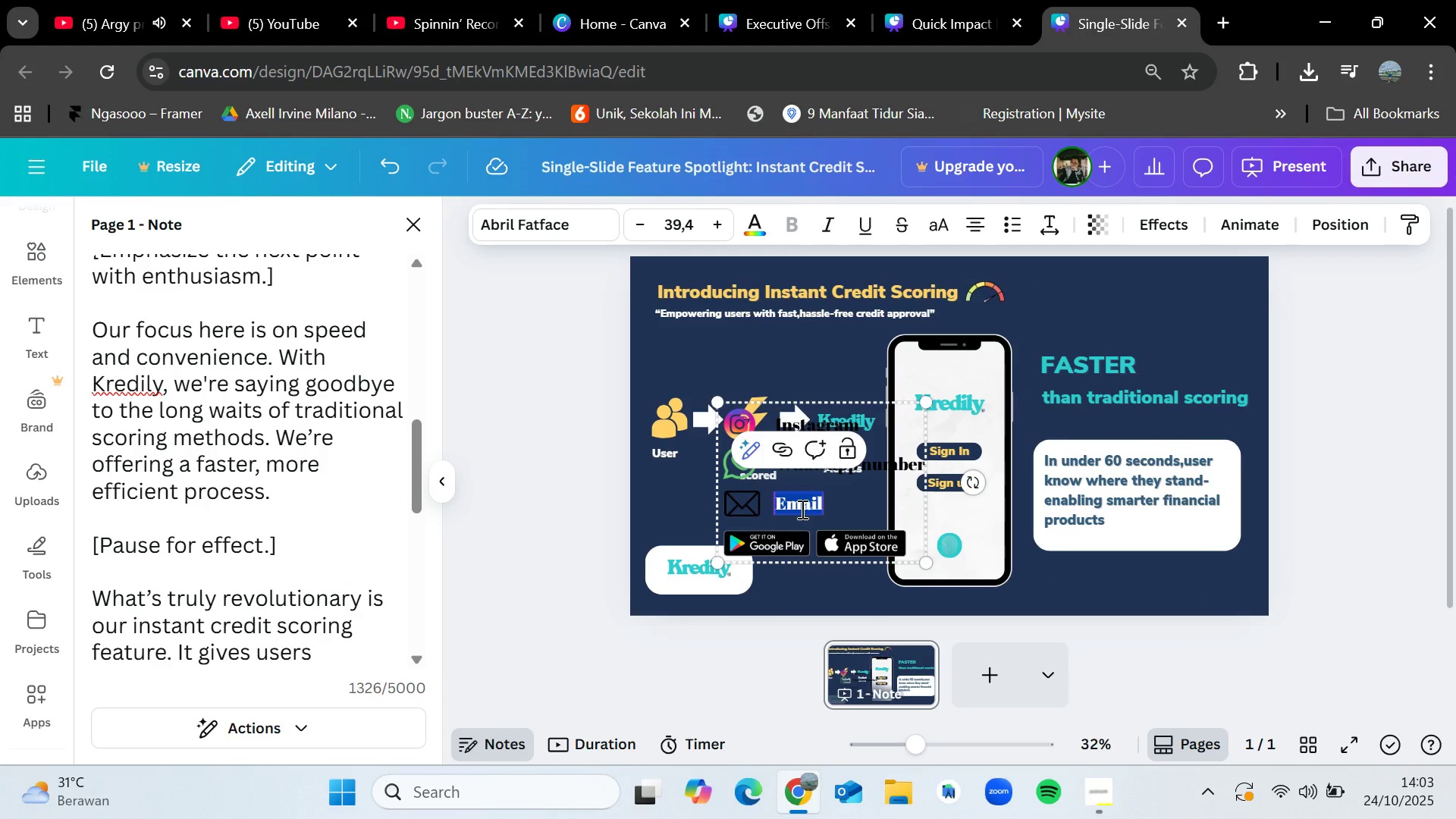 
key(Delete)
 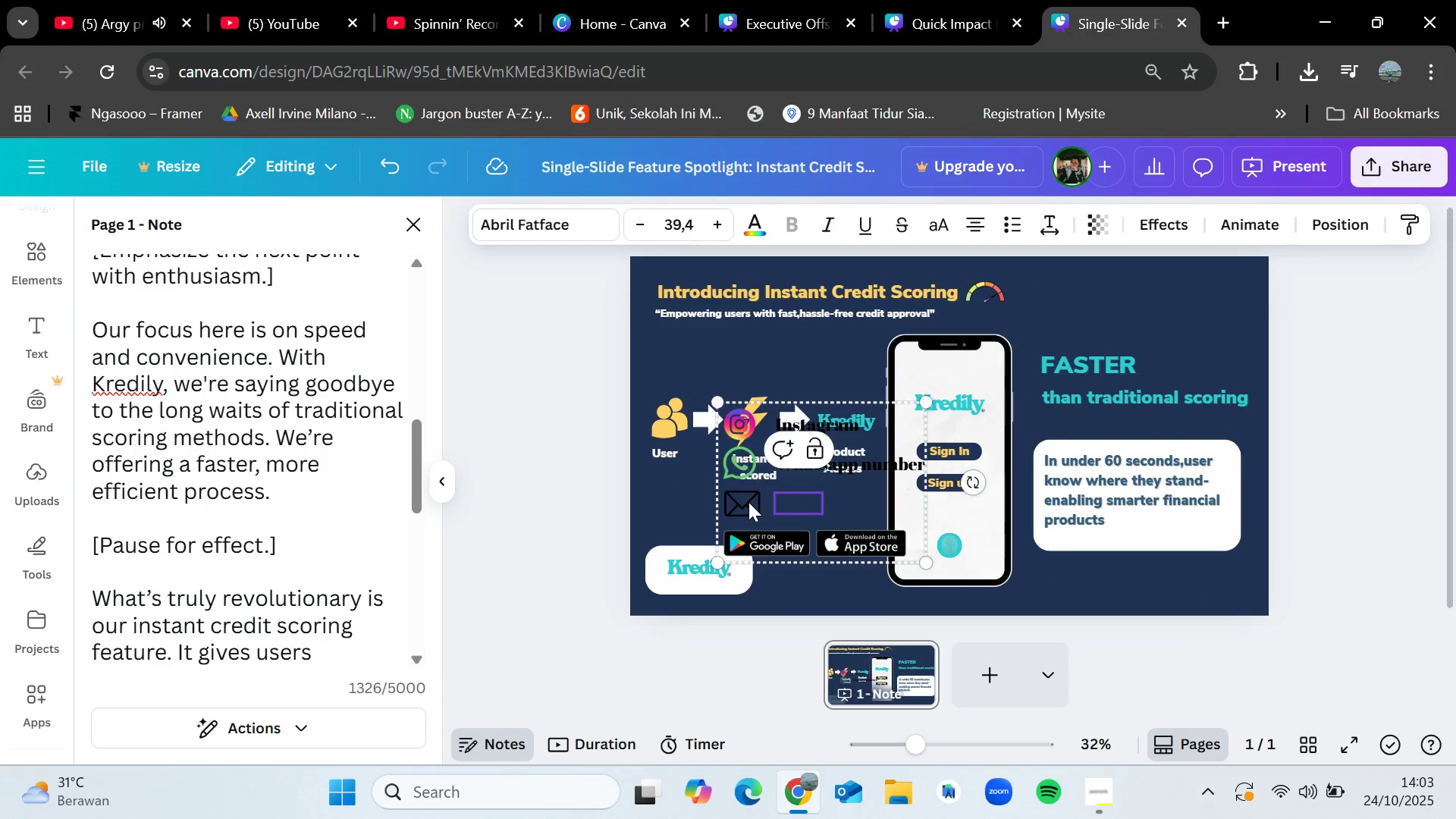 
double_click([748, 502])
 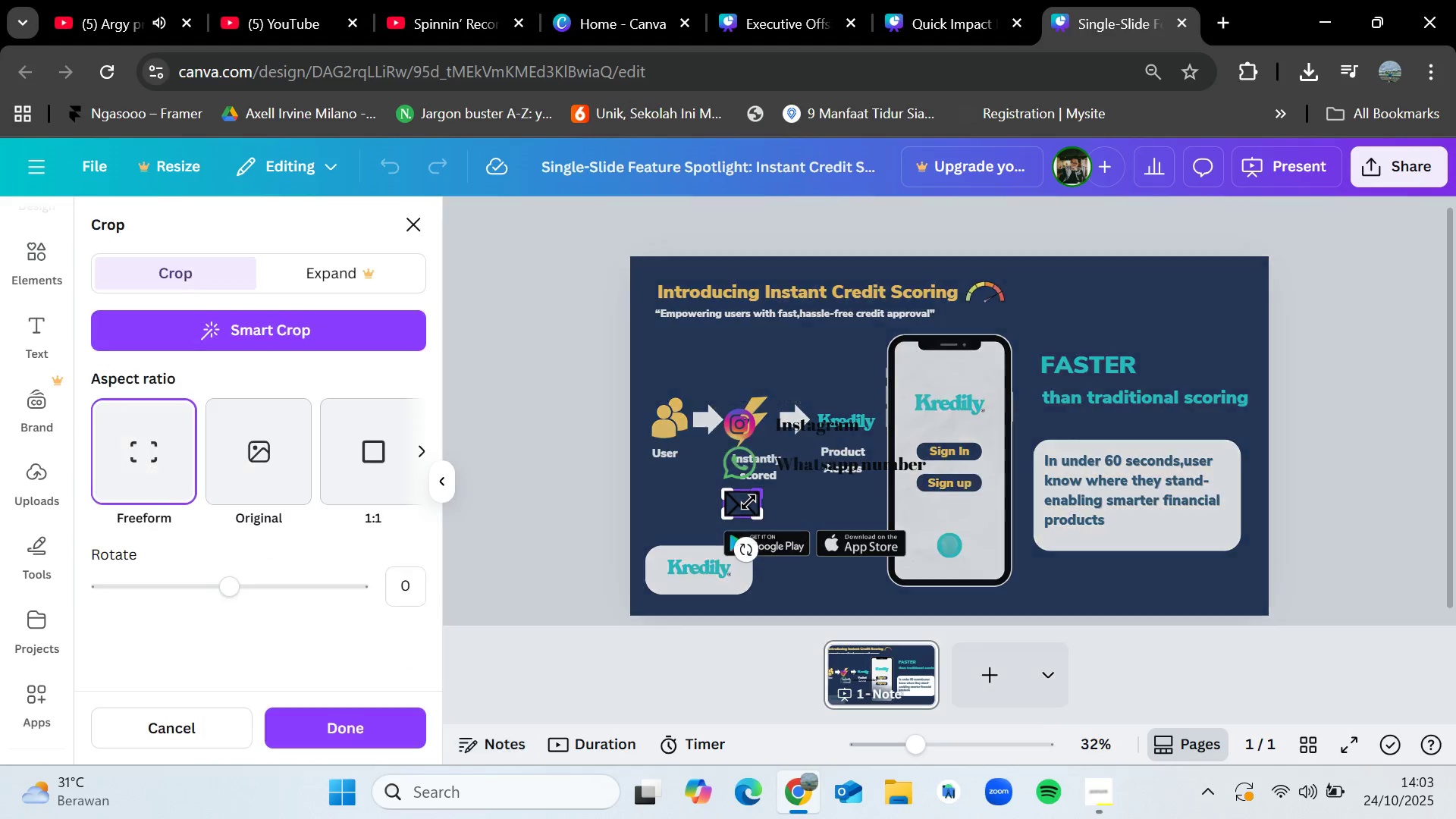 
key(Delete)
 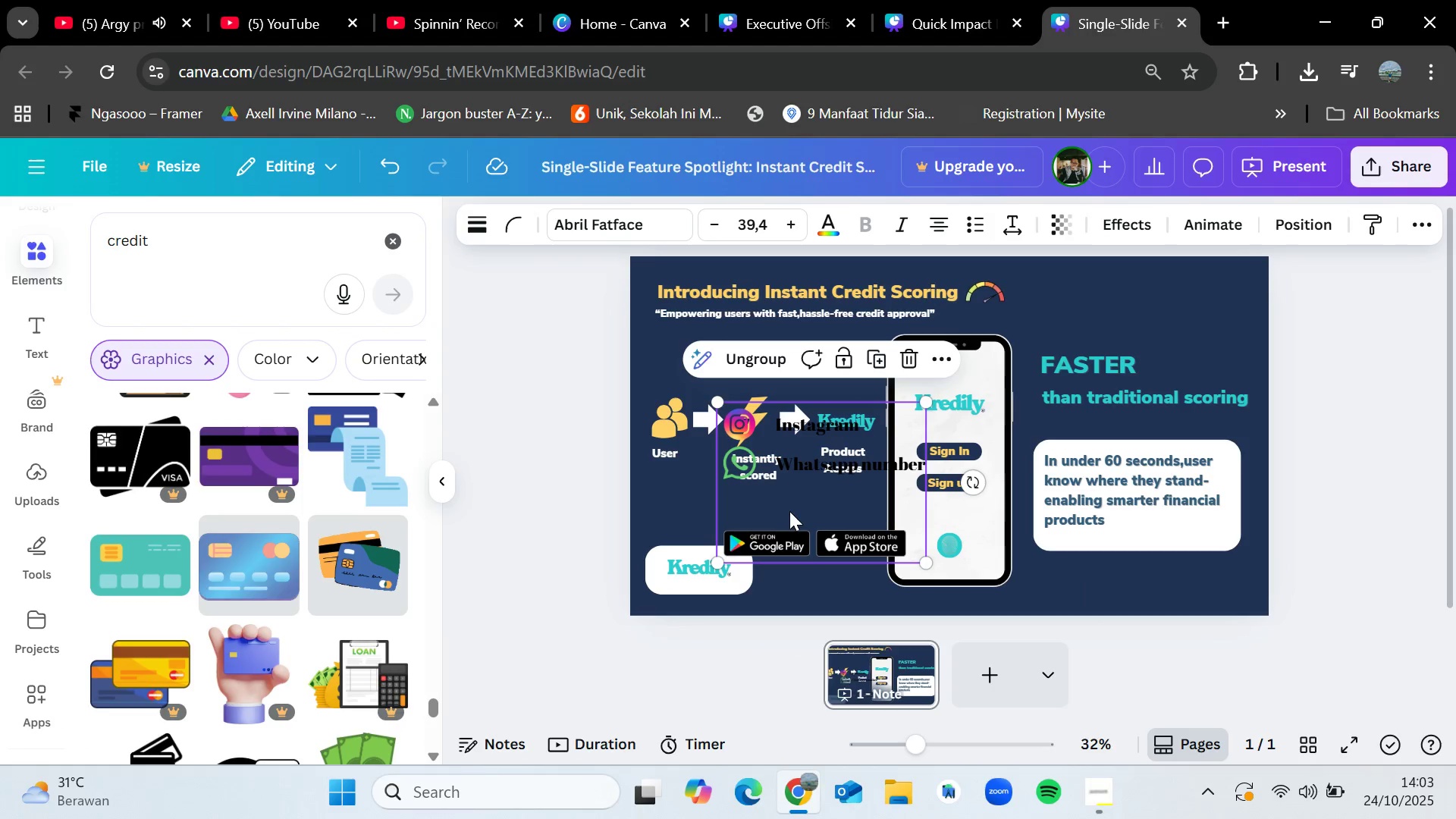 
left_click_drag(start_coordinate=[792, 507], to_coordinate=[892, 534])
 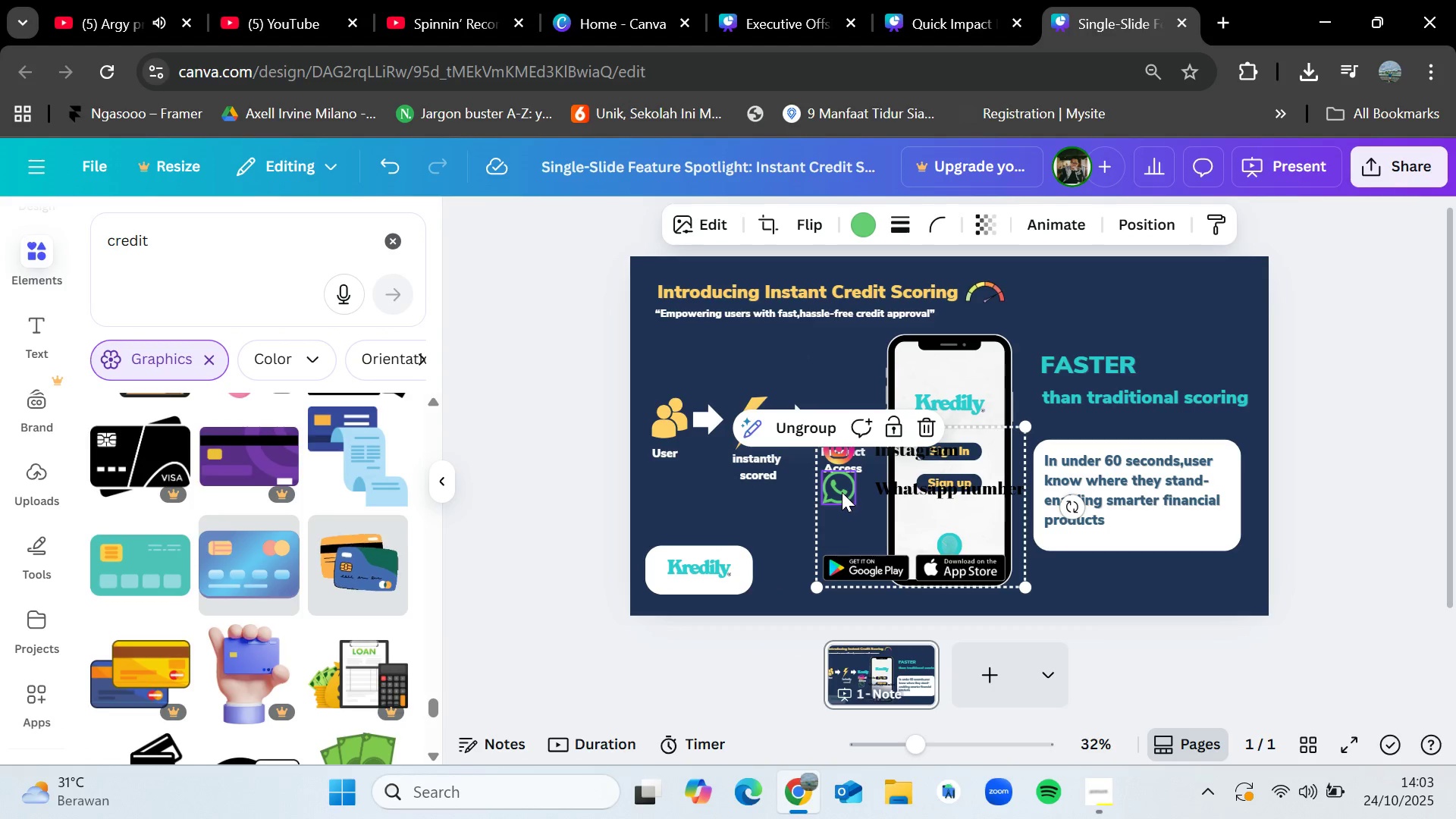 
key(Delete)
 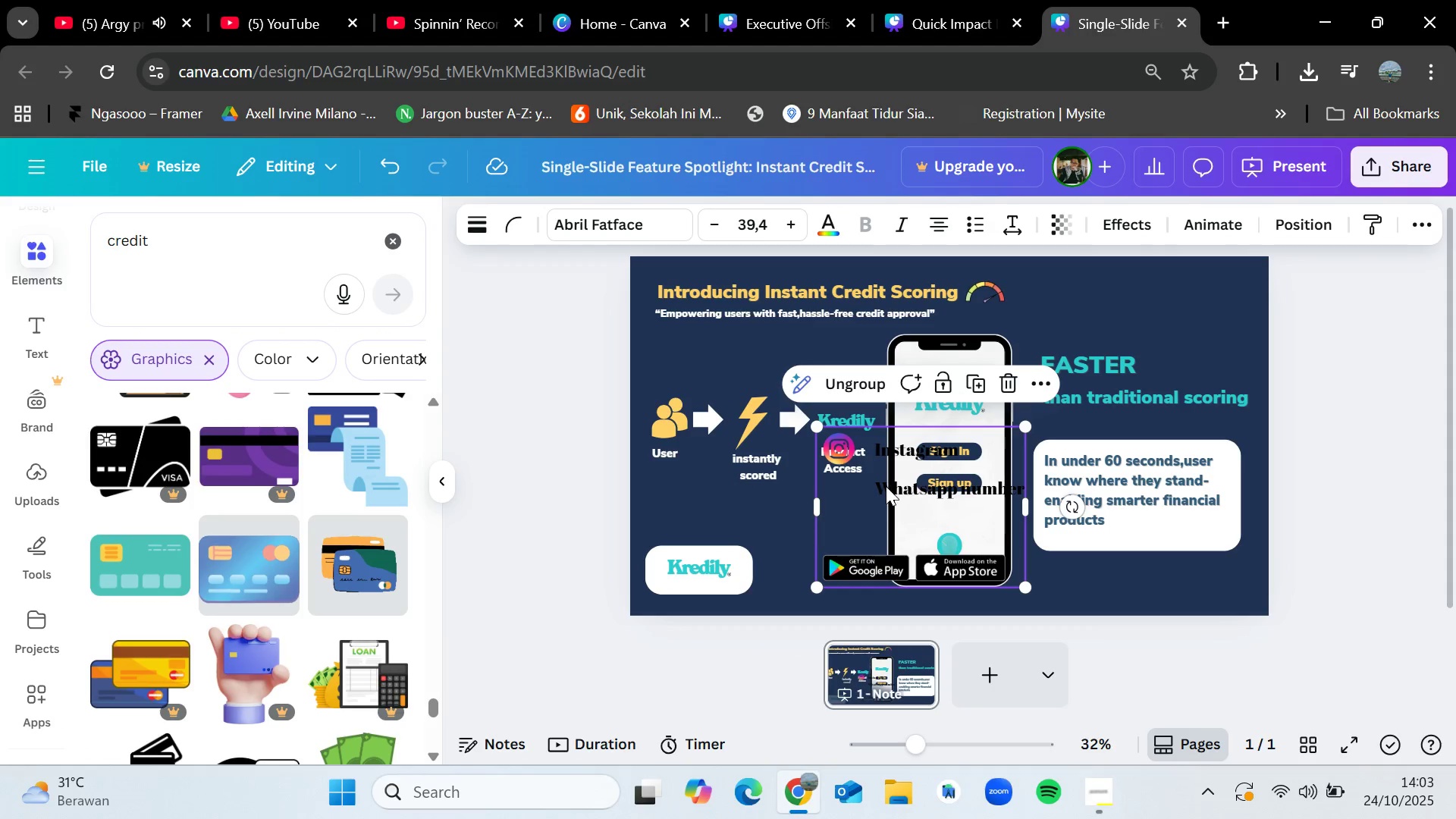 
left_click([886, 485])